 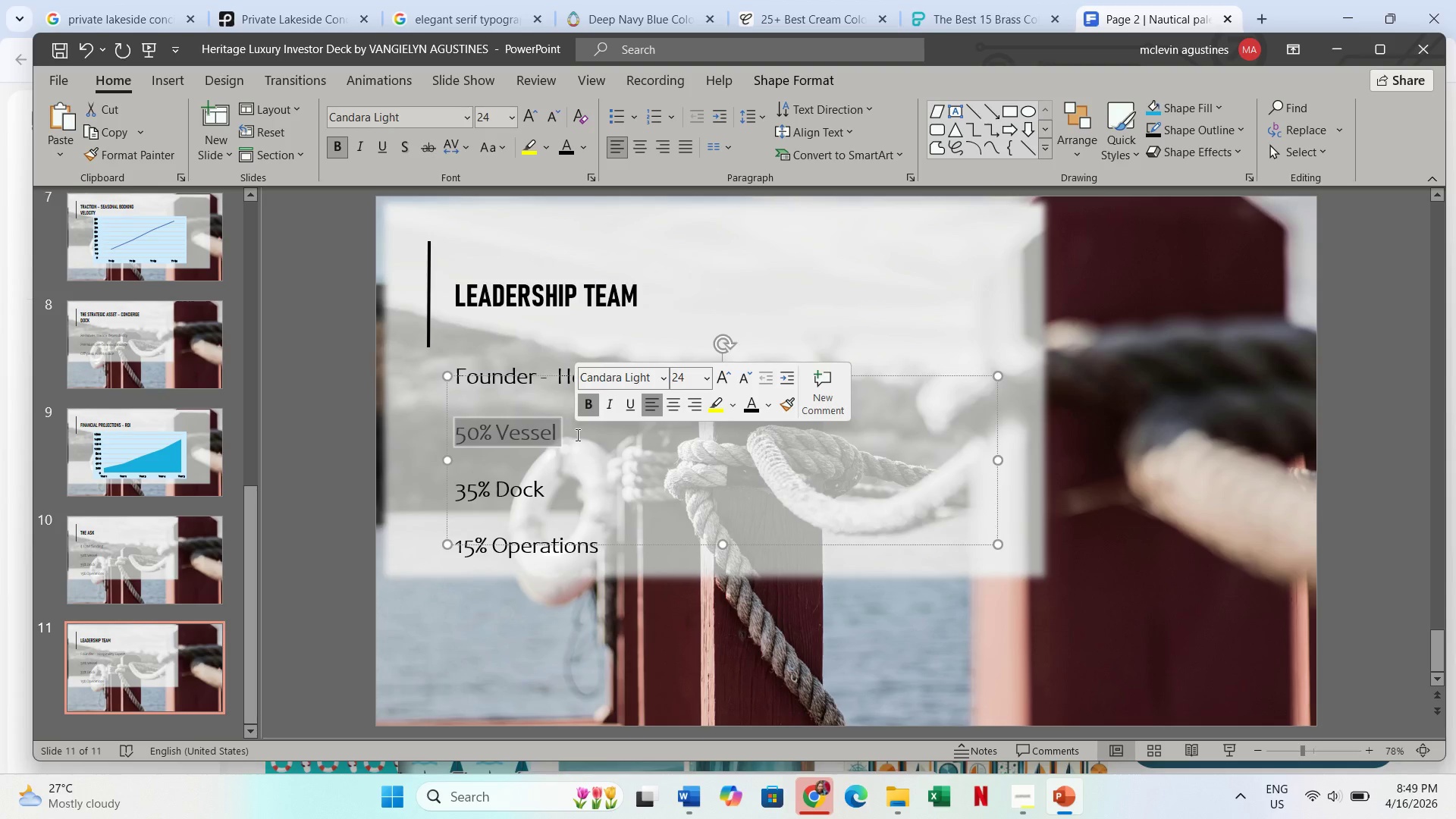 
type(sales - Luxury Specialit)
 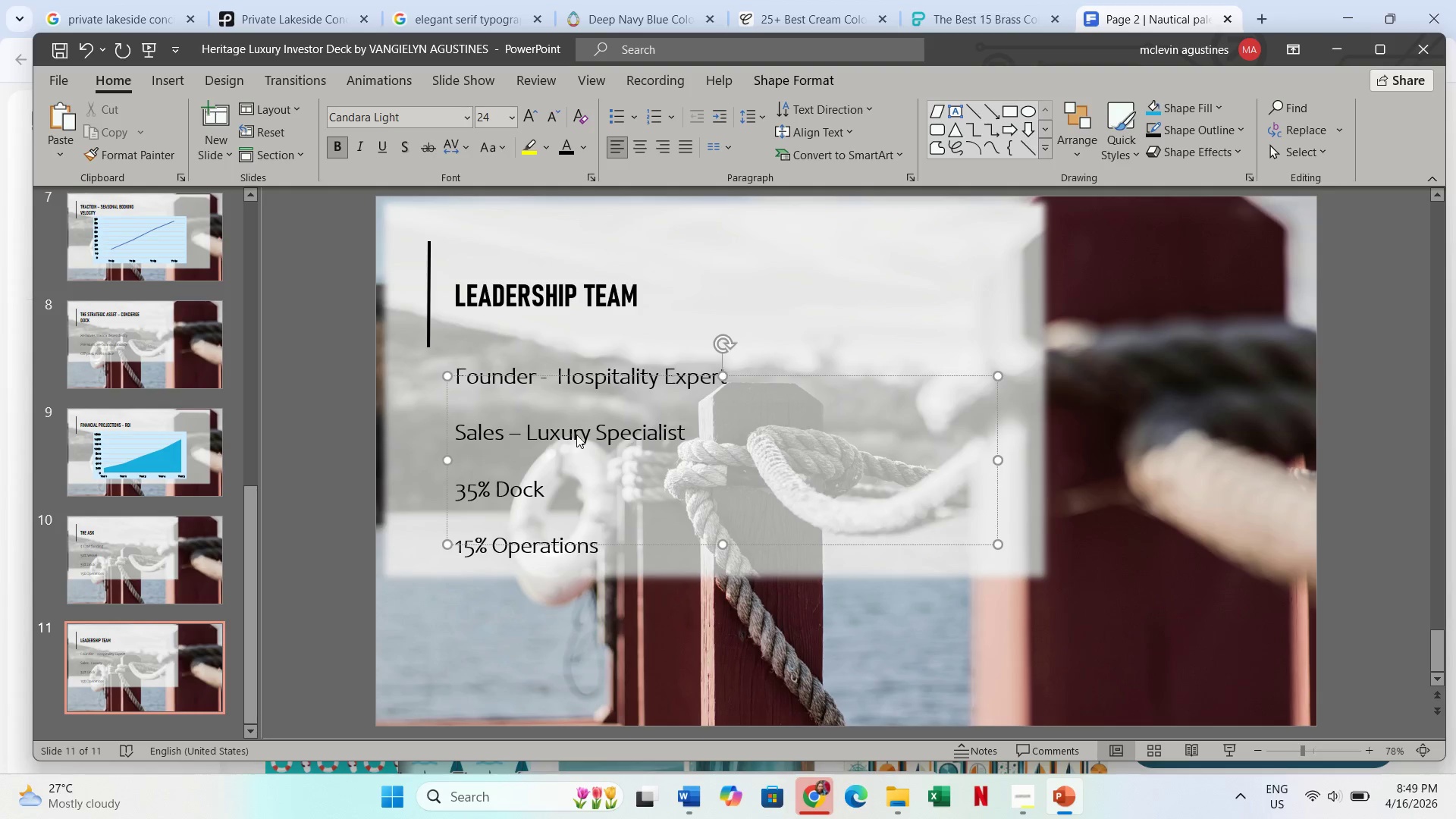 
hold_key(key=S, duration=0.33)
 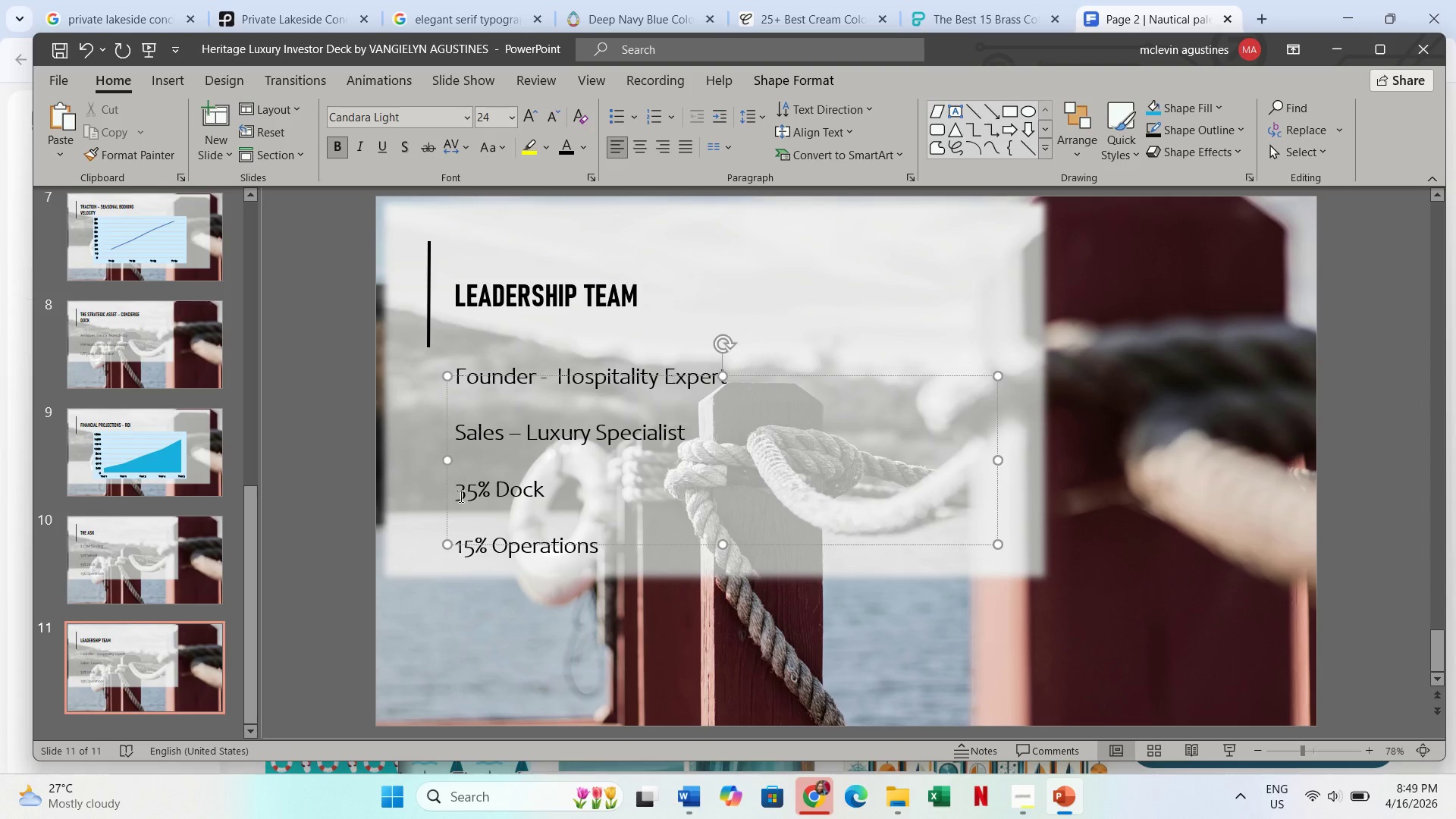 
left_click_drag(start_coordinate=[460, 498], to_coordinate=[541, 488])
 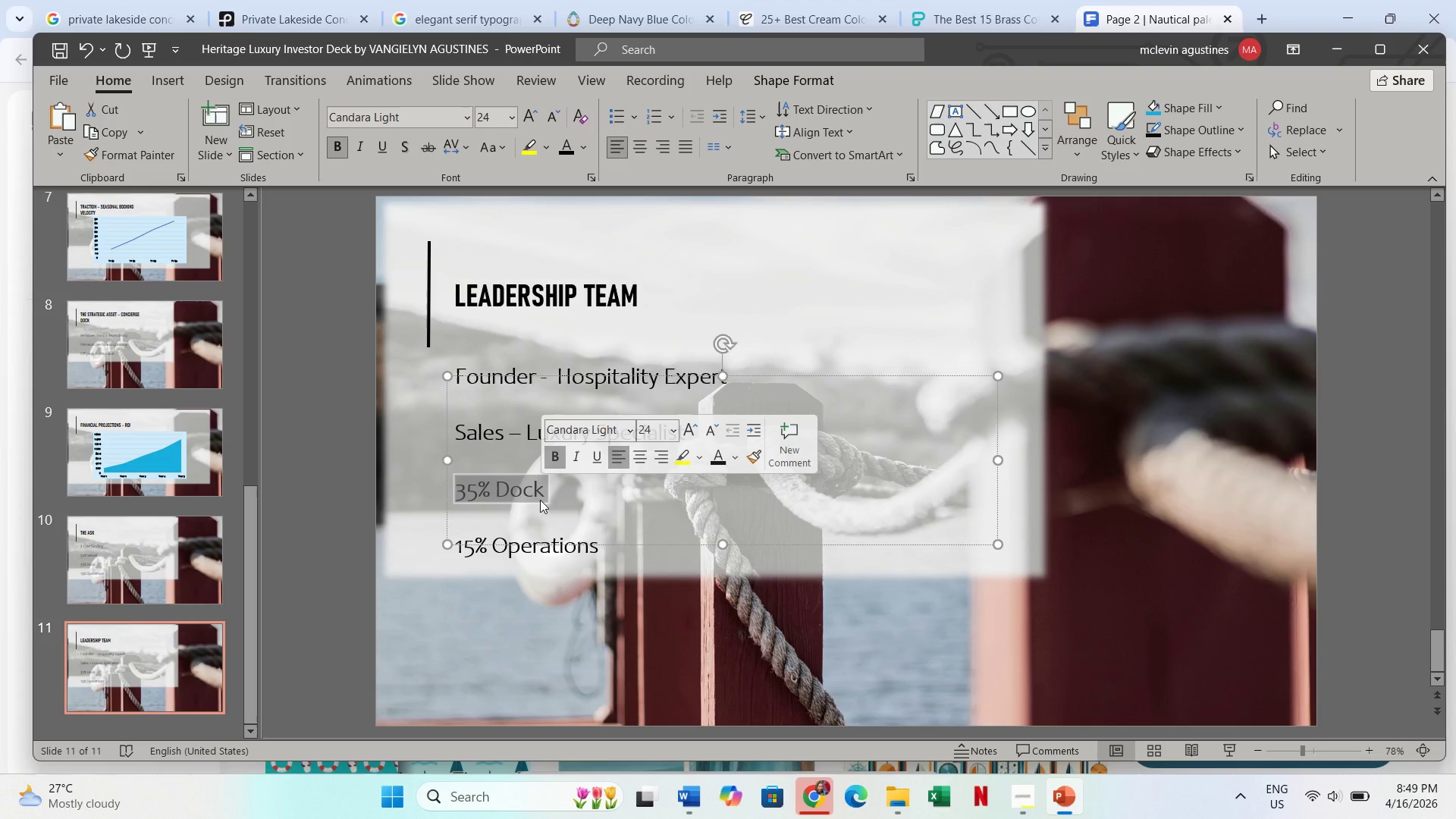 
left_click([606, 549])
 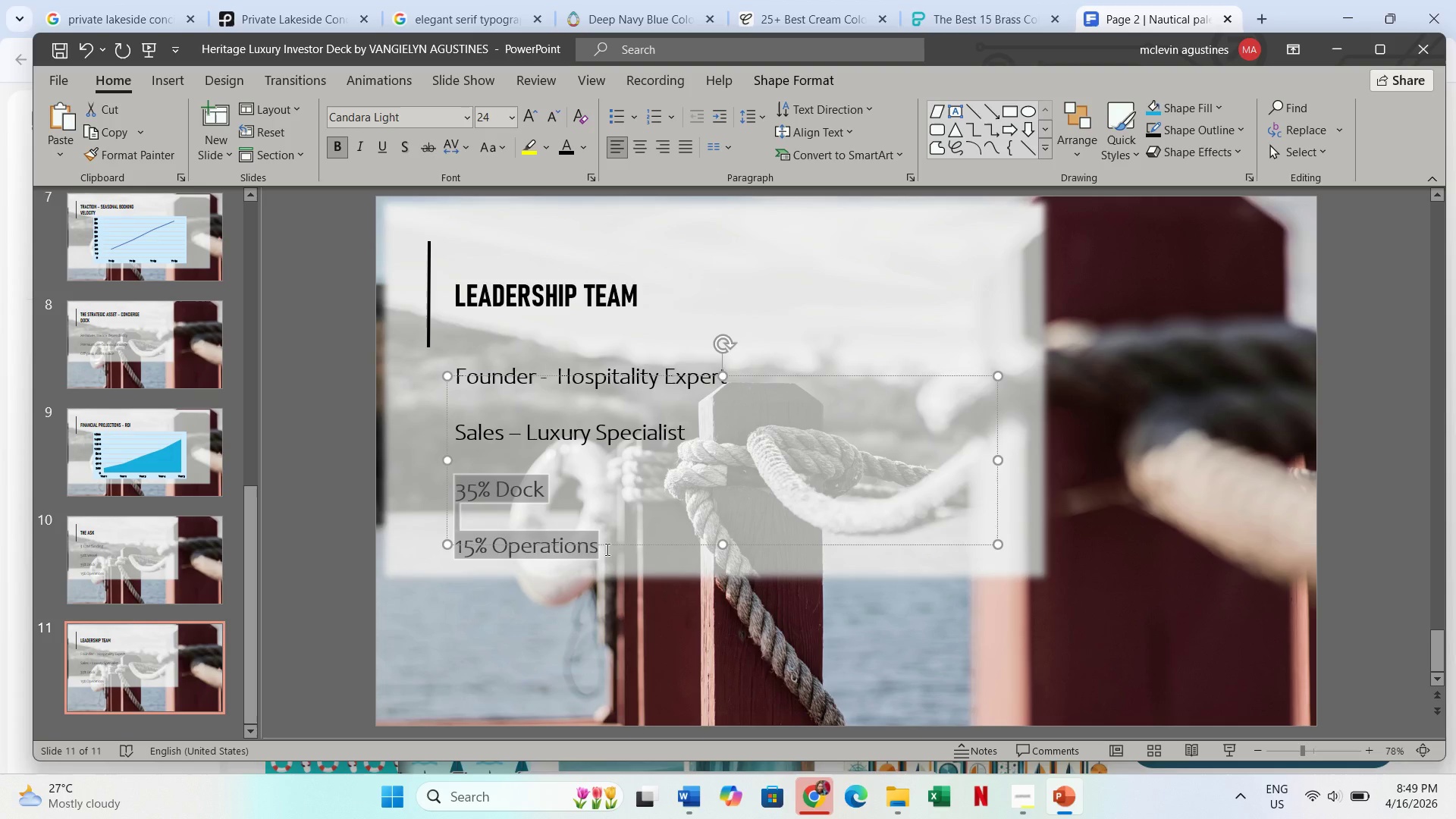 
type(Sipwright)
 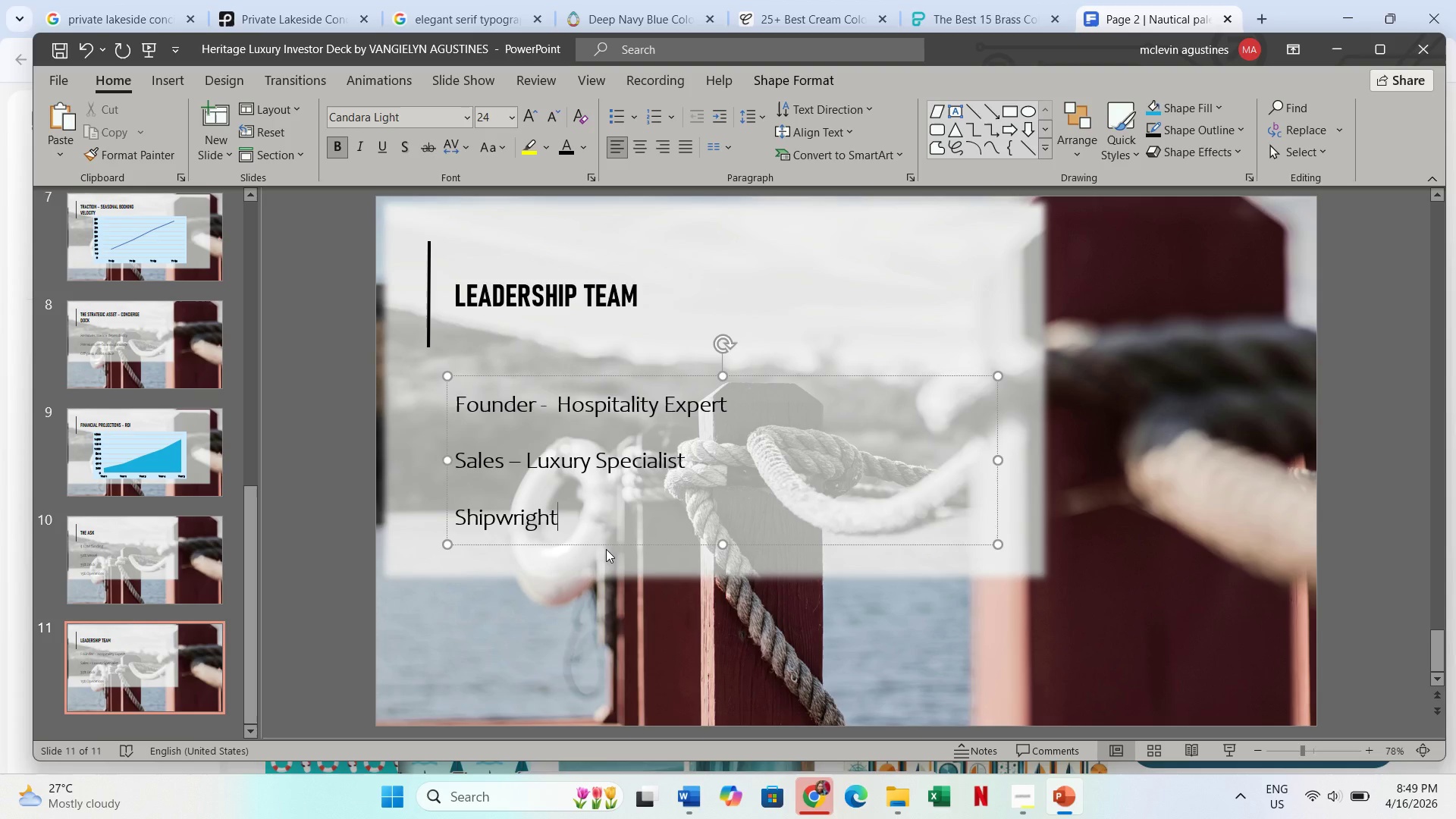 
type( - Restoration Lead)
key(Escape)
key(Escape)
 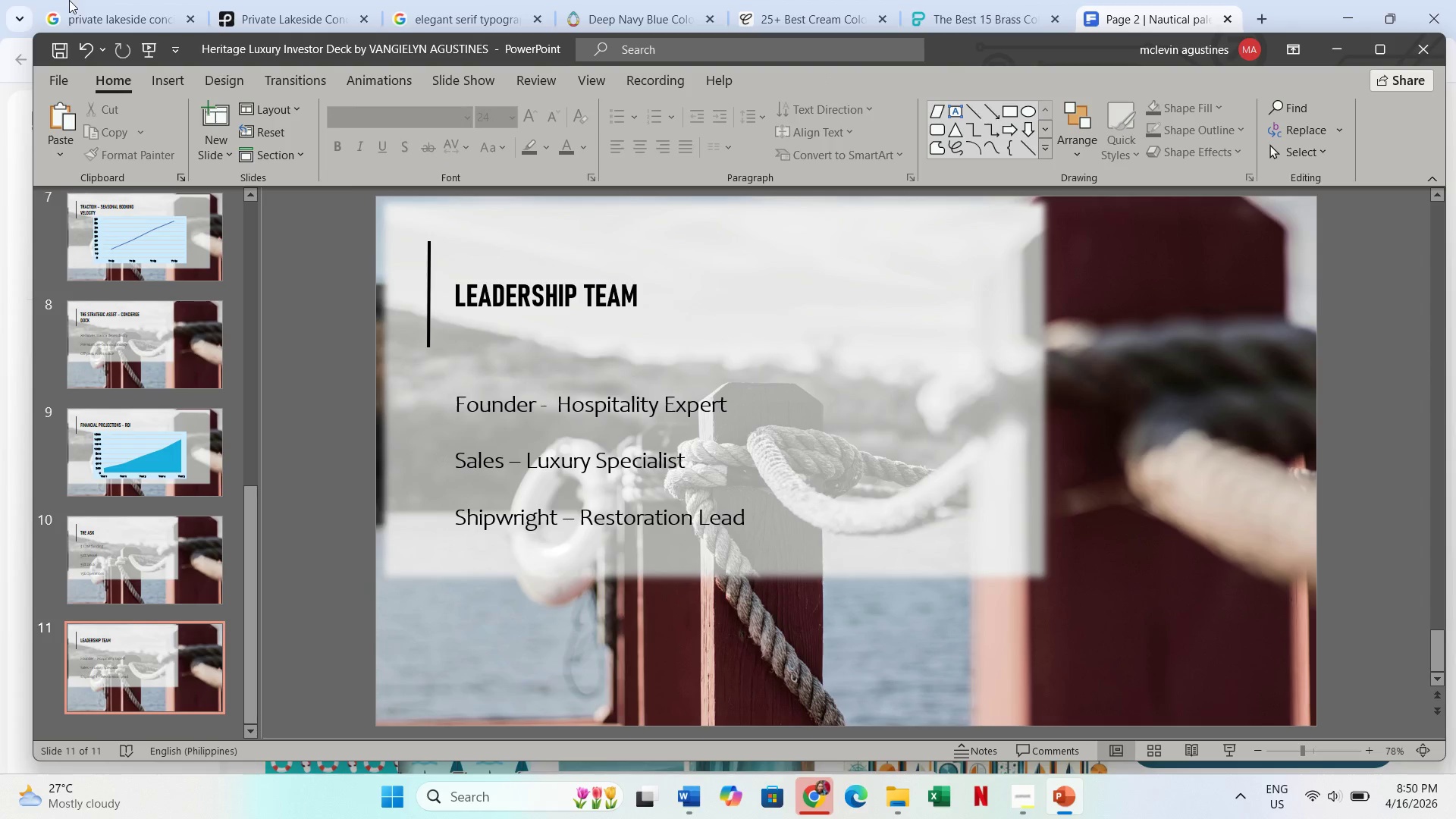 
left_click([61, 45])
 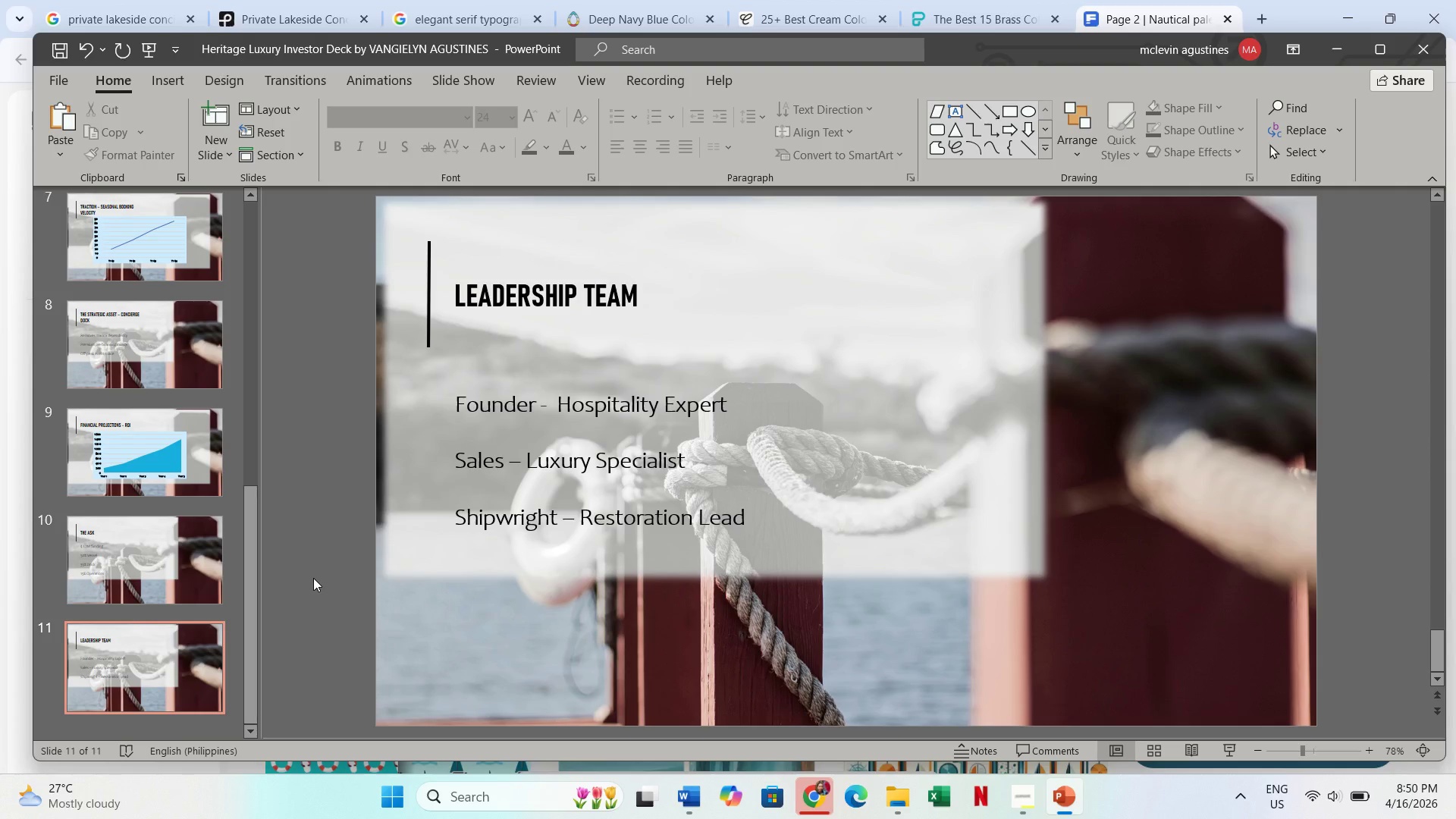 
wait(5.86)
 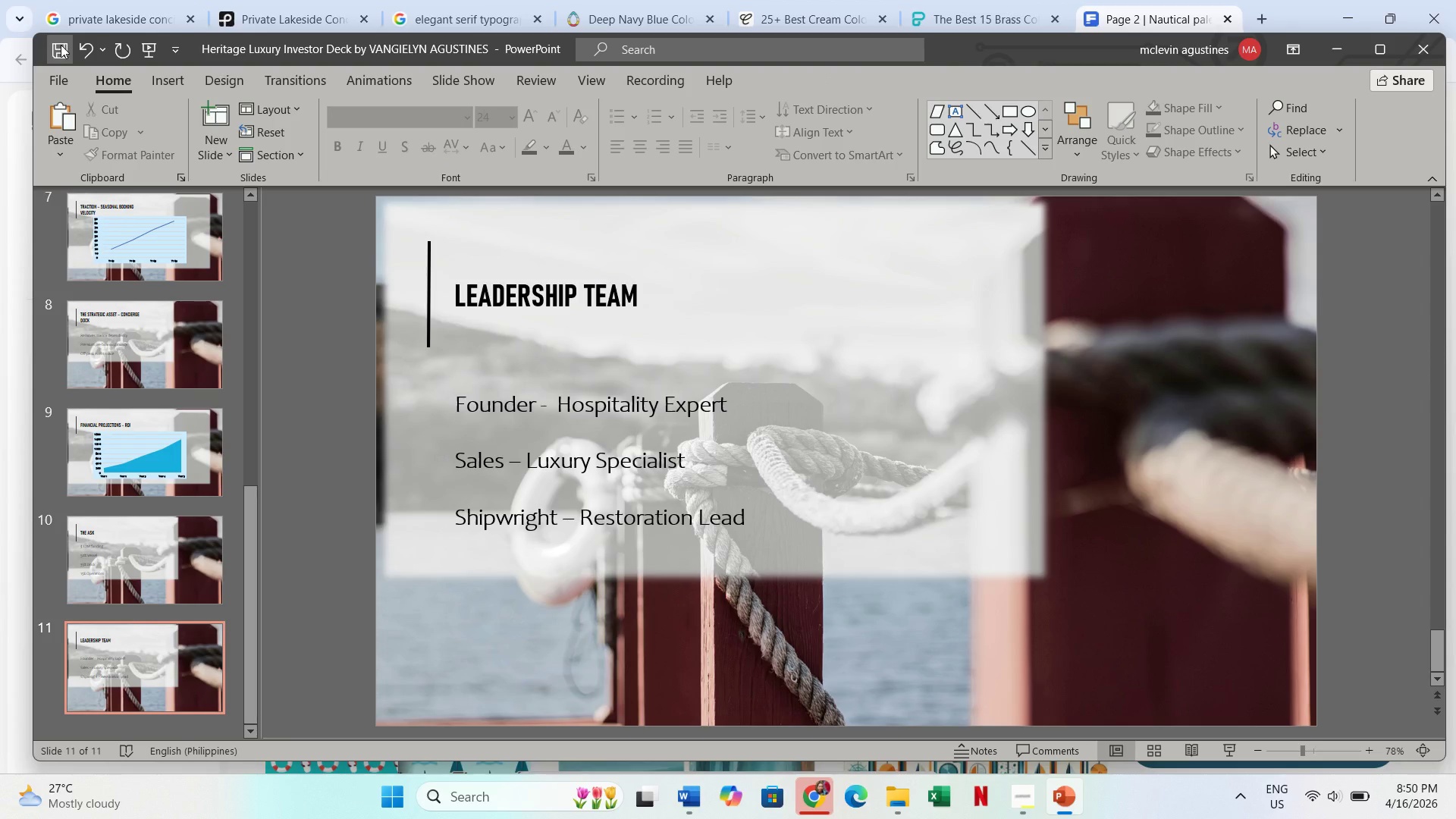 
left_click([172, 651])
 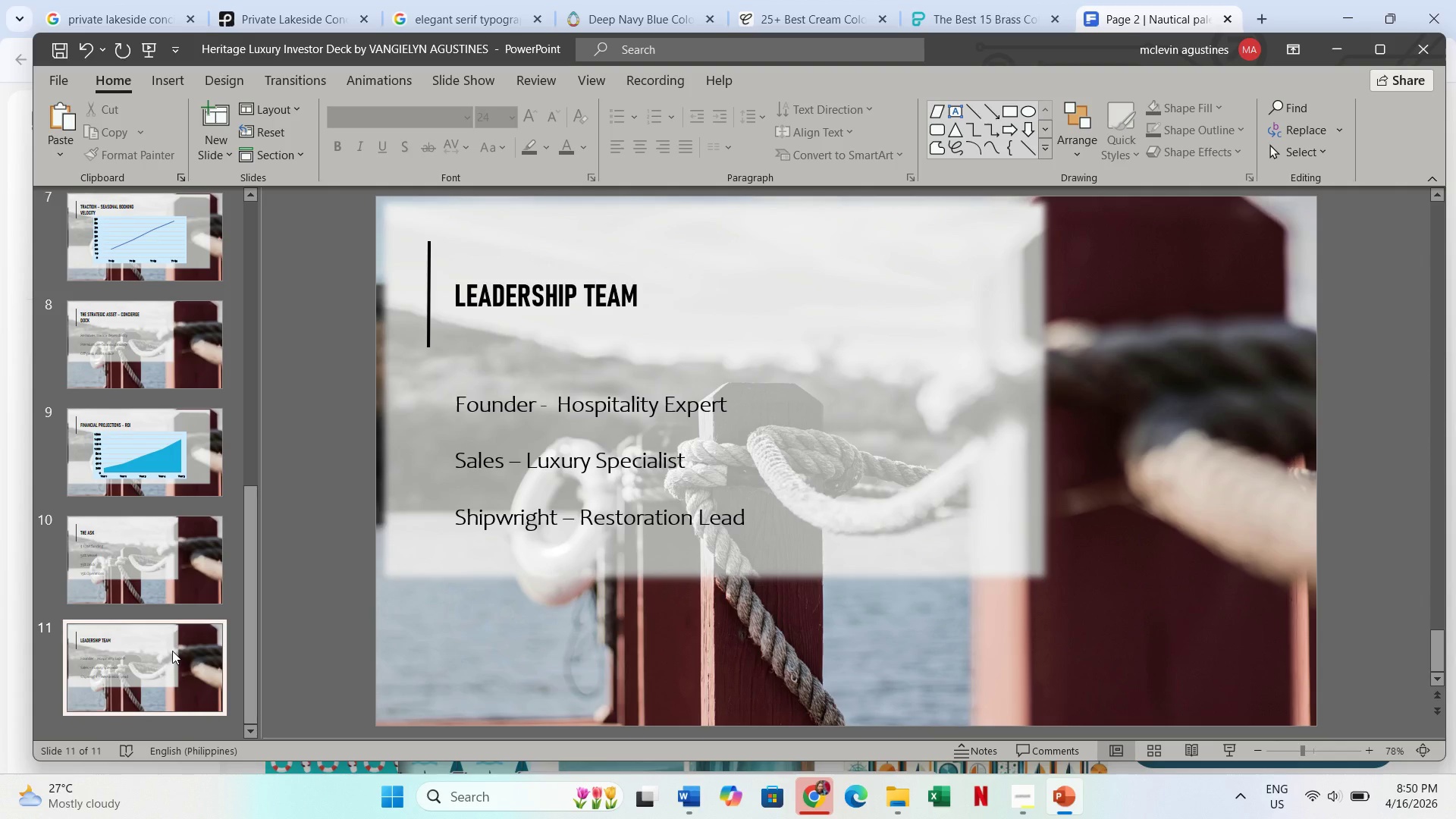 
key(Control+C)
 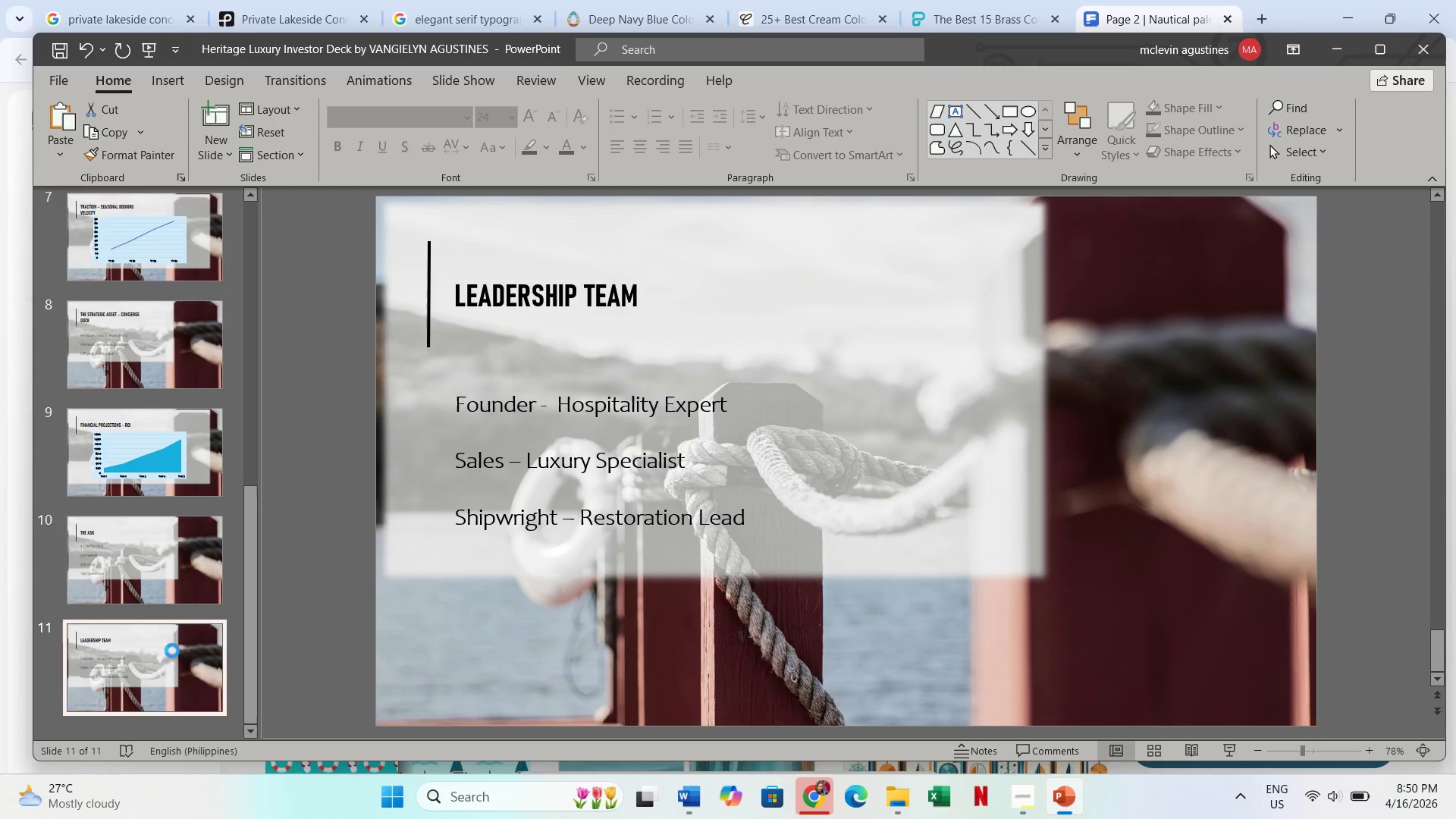 
key(Control+V)
 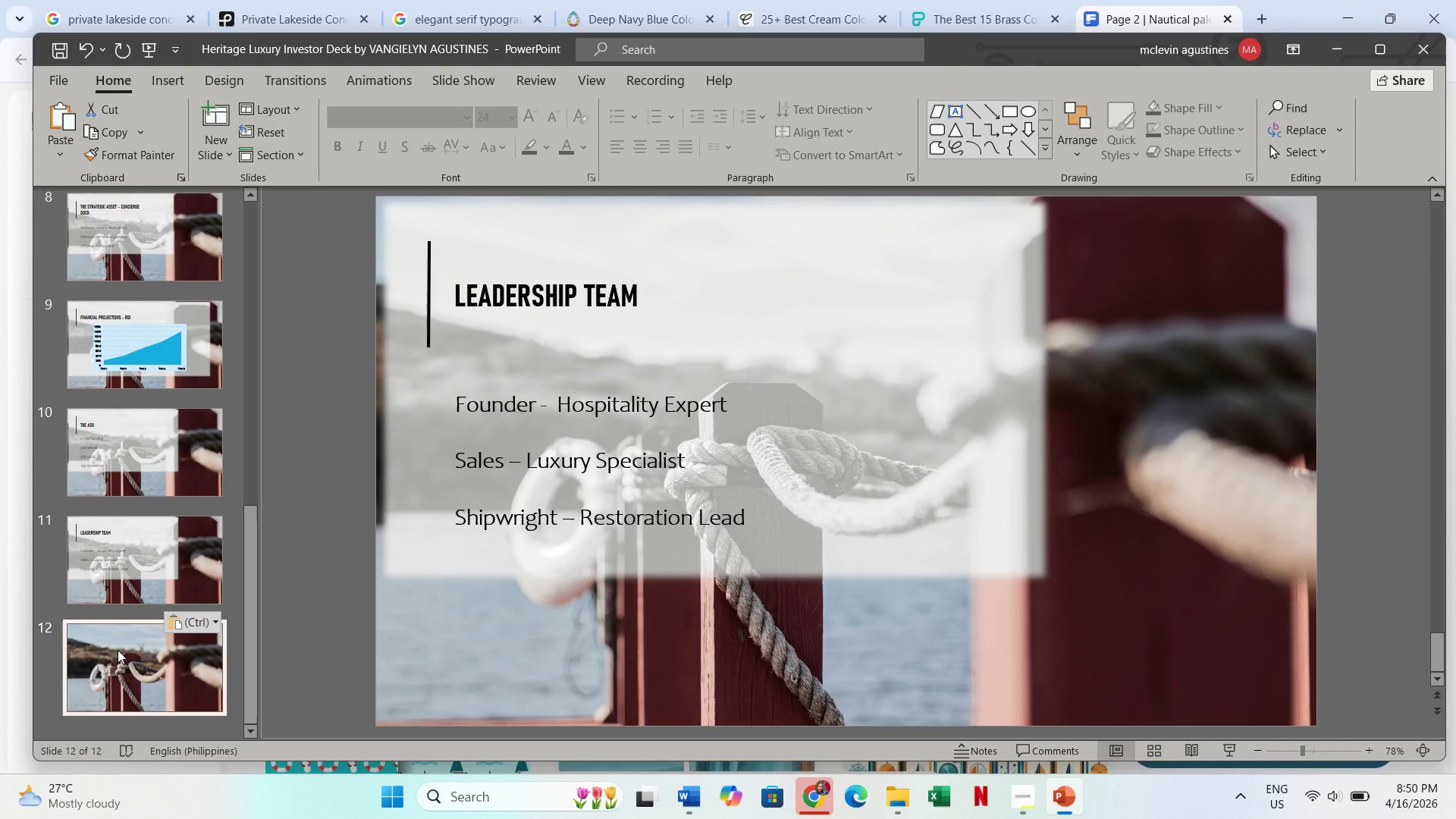 
left_click([118, 650])
 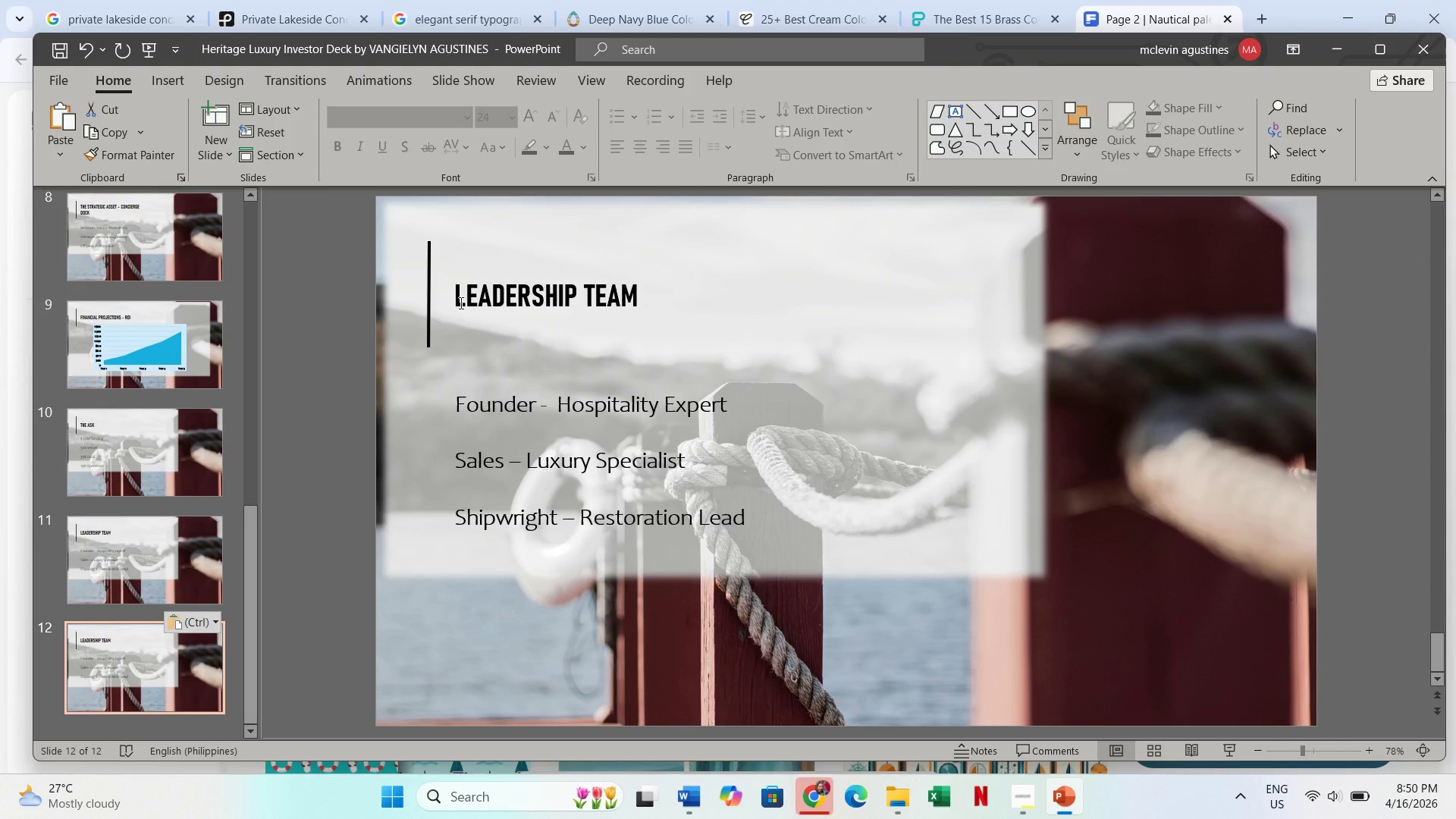 
left_click_drag(start_coordinate=[457, 303], to_coordinate=[616, 303])
 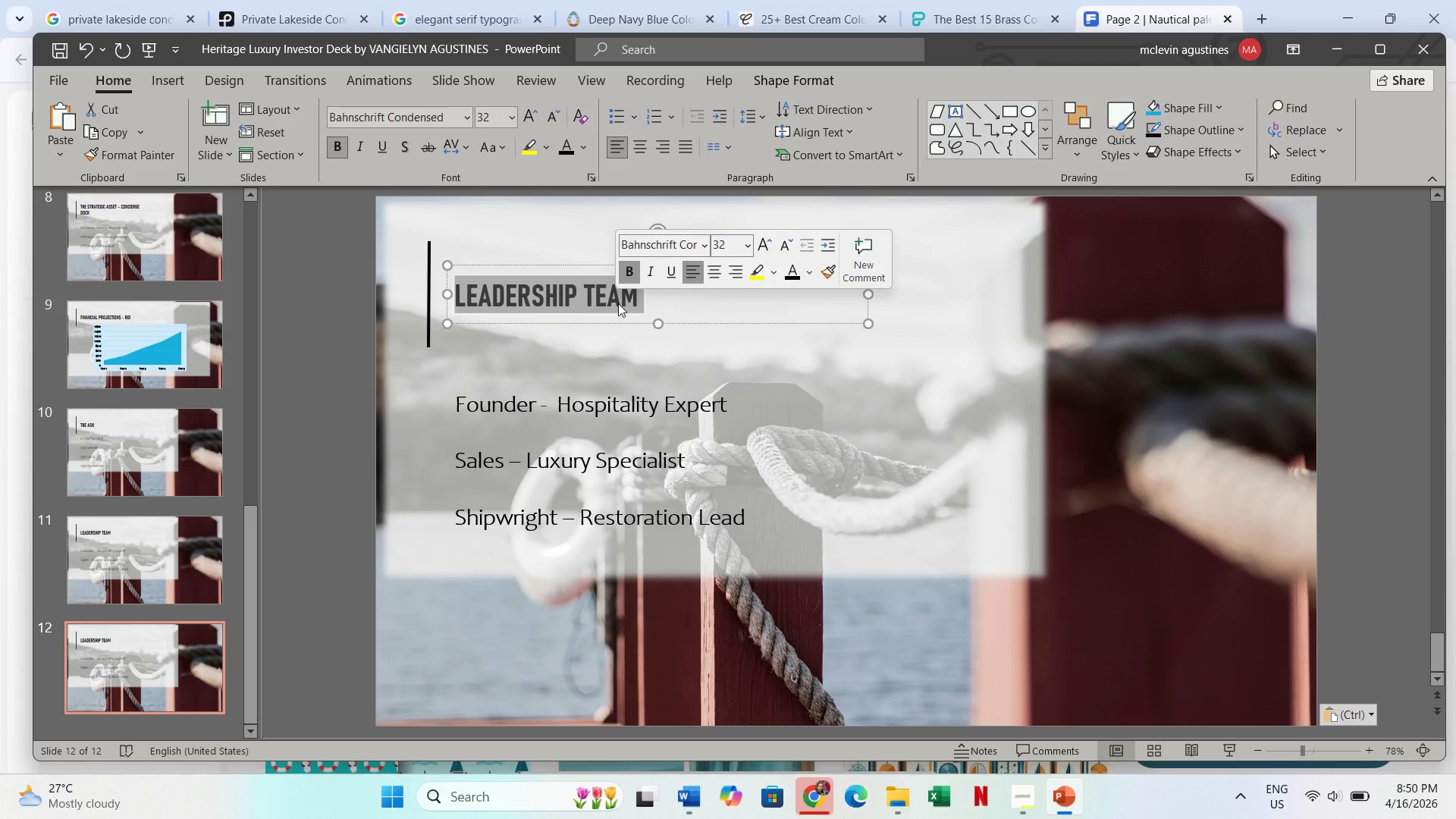 
type(CONTE)
key(Backspace)
type(ACT - SECURE YOUR PORT)
 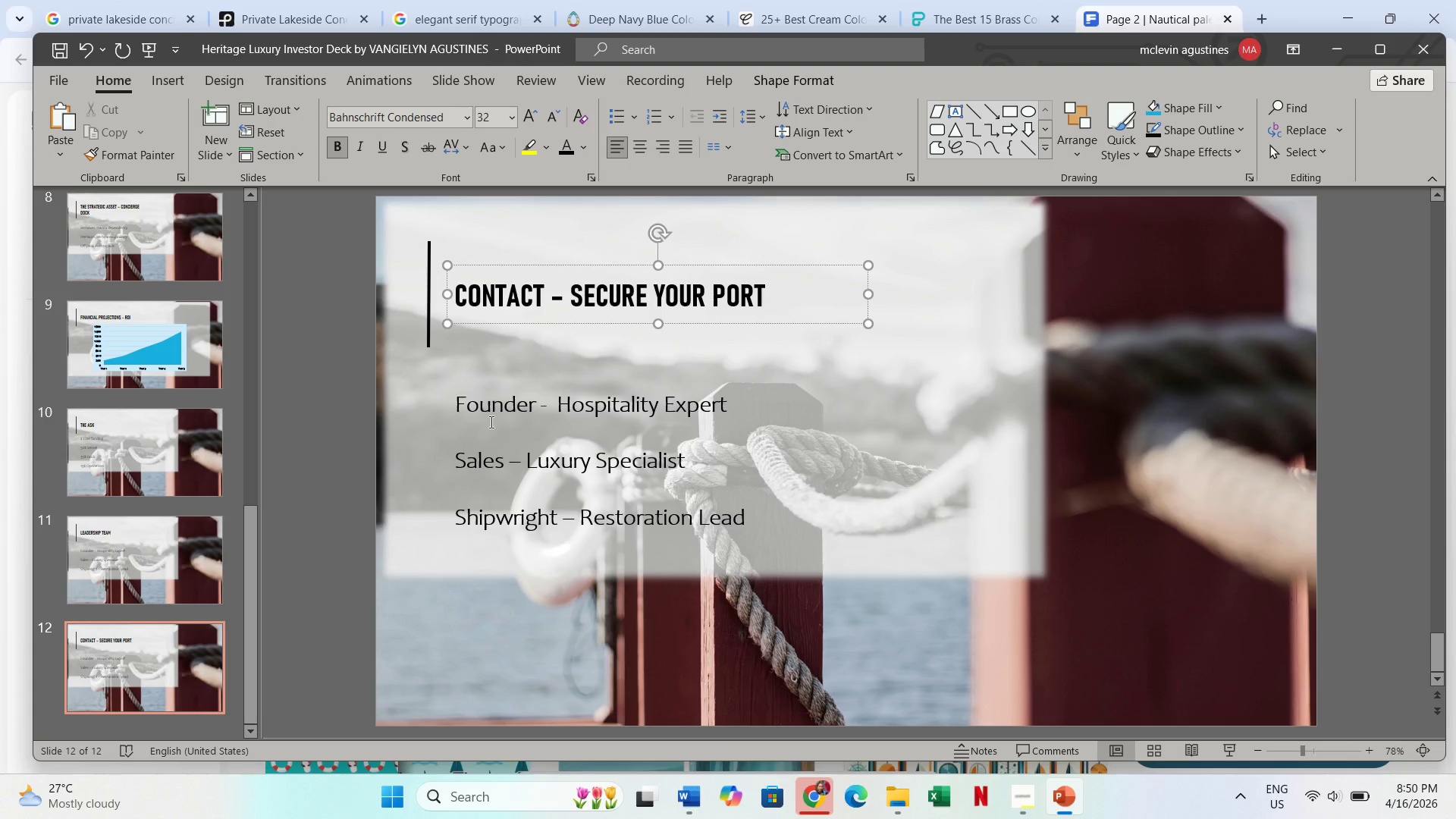 
key(Escape)
 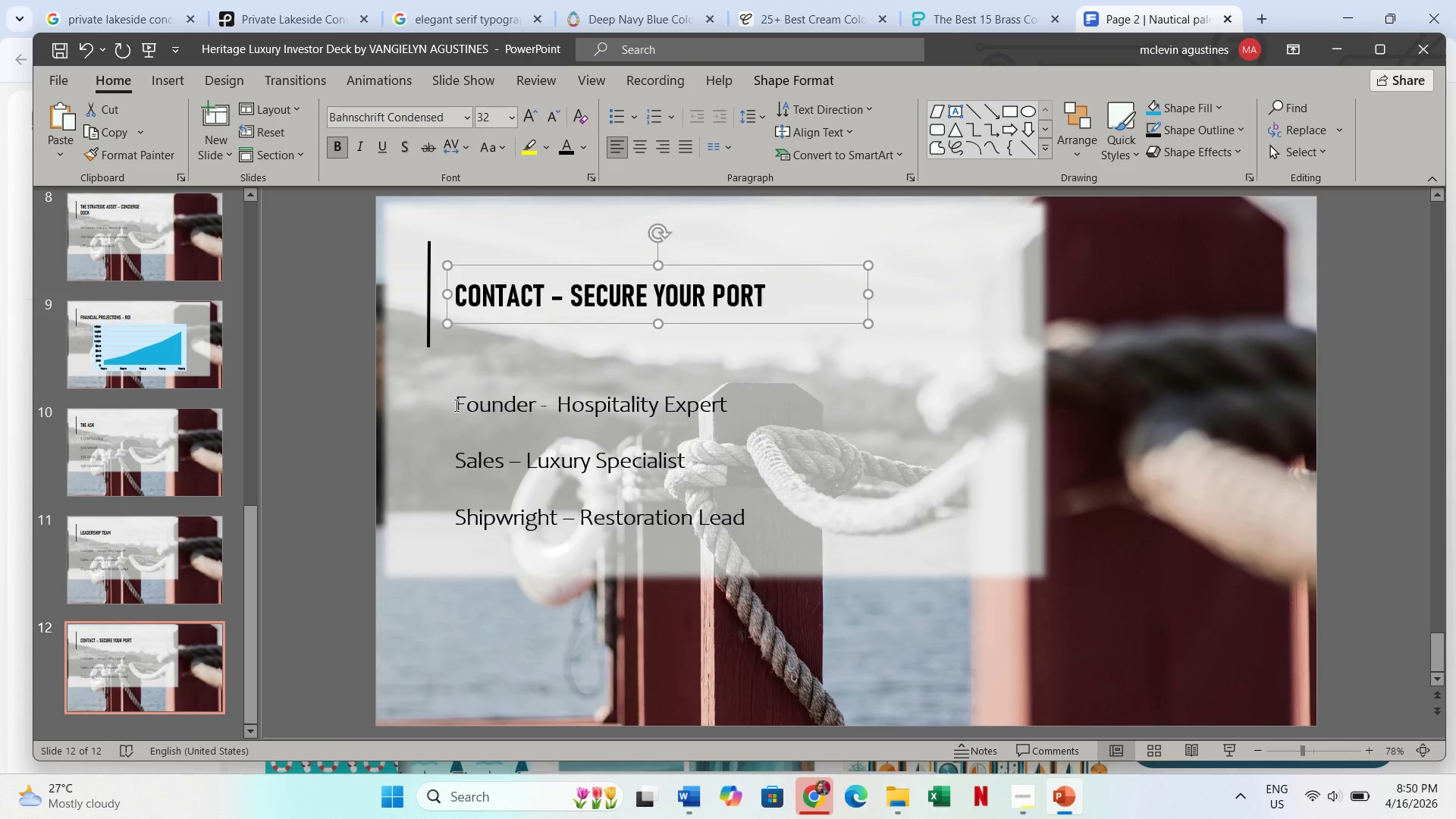 
left_click_drag(start_coordinate=[456, 405], to_coordinate=[697, 457])
 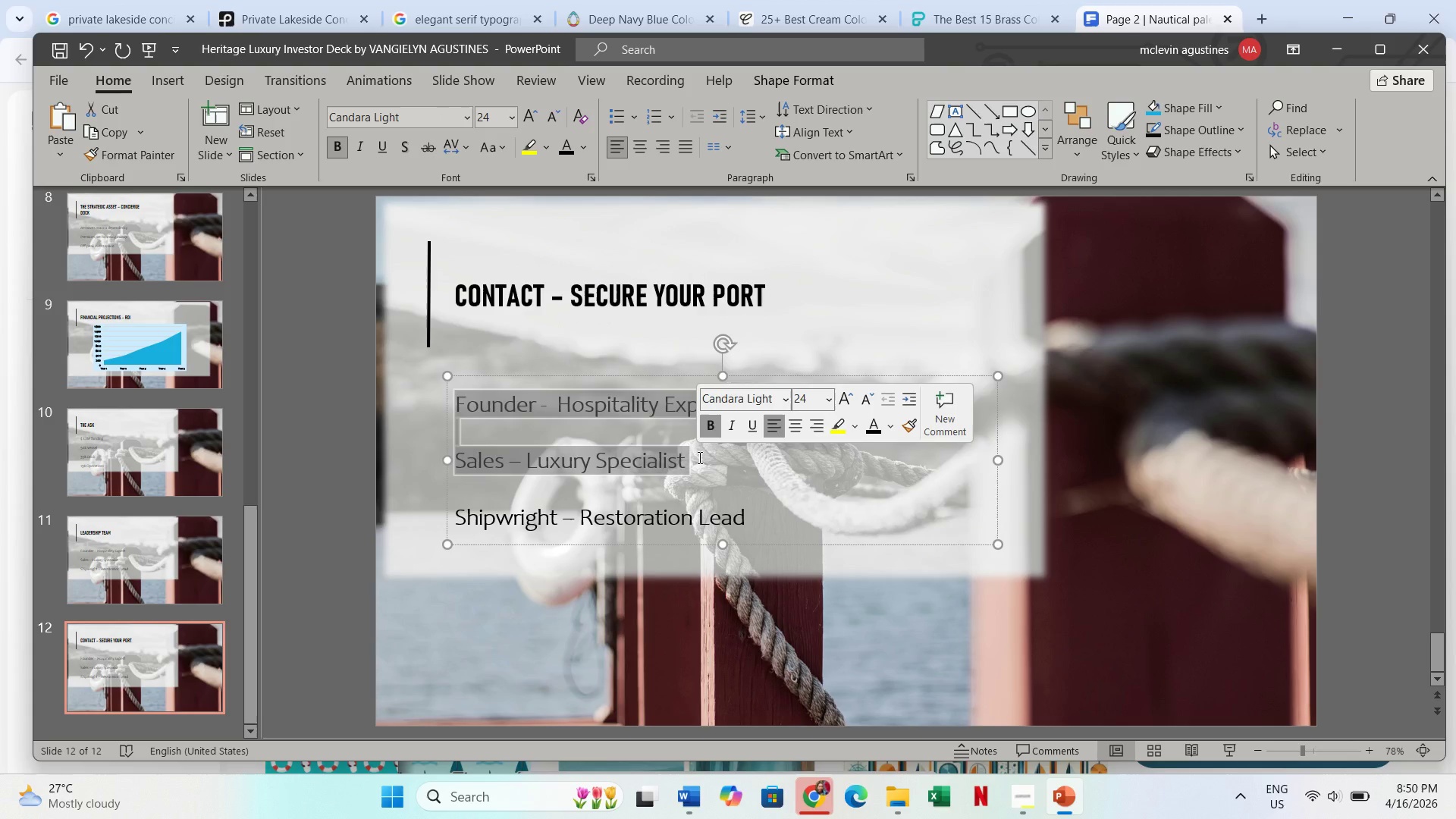 
type(The future of luxury is moving at 10 knots)
 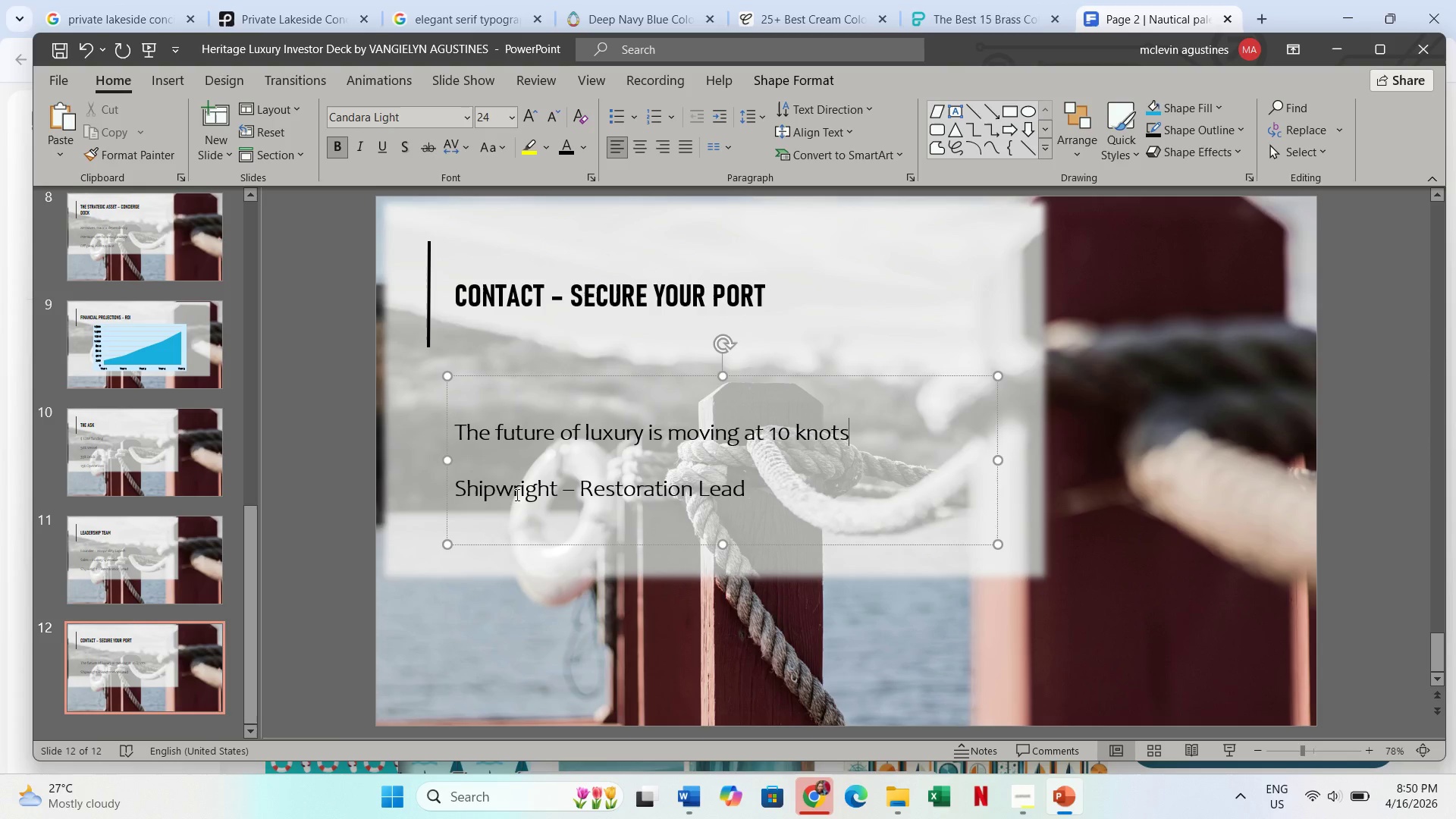 
left_click_drag(start_coordinate=[456, 491], to_coordinate=[738, 480])
 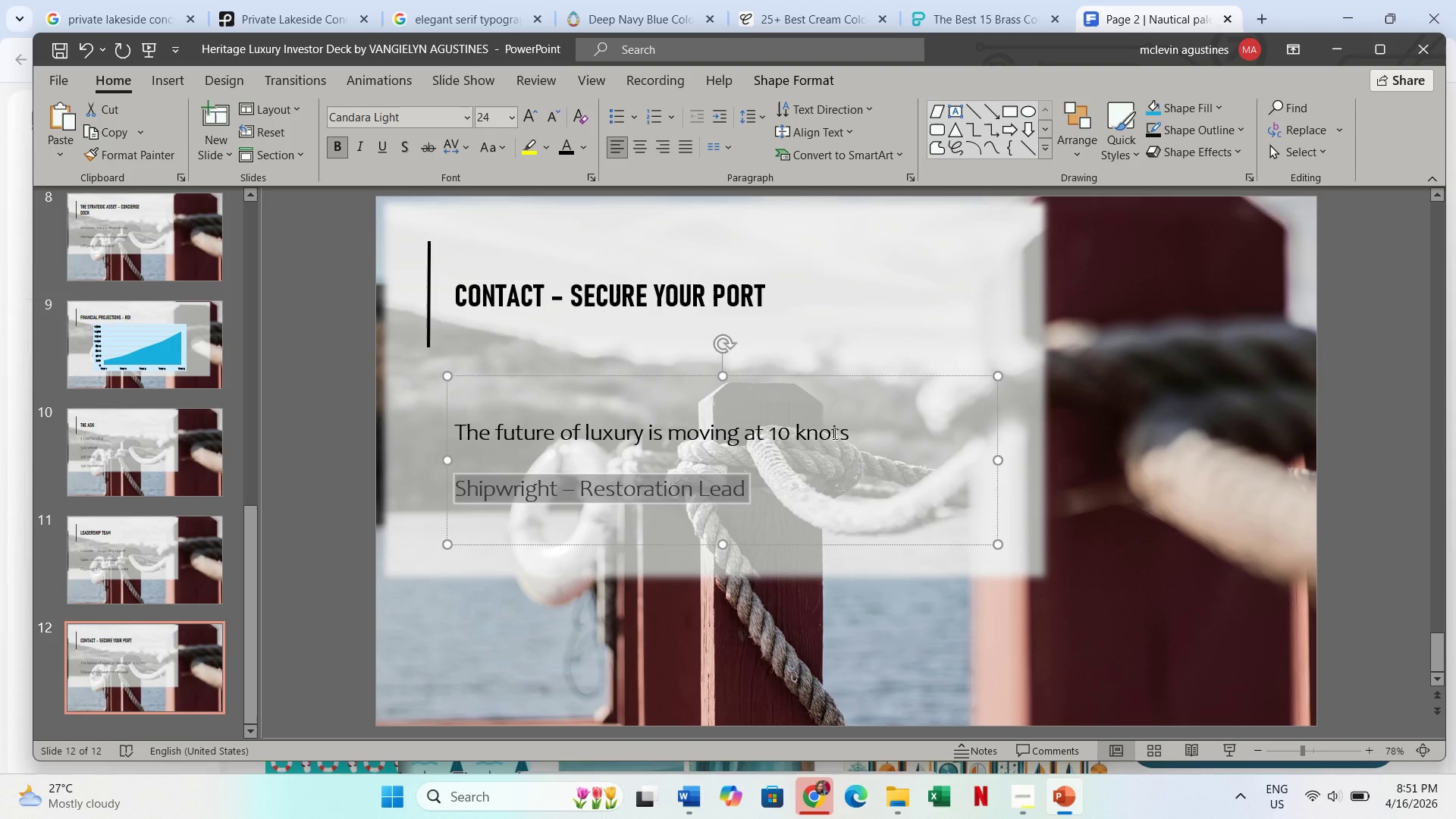 
wait(15.41)
 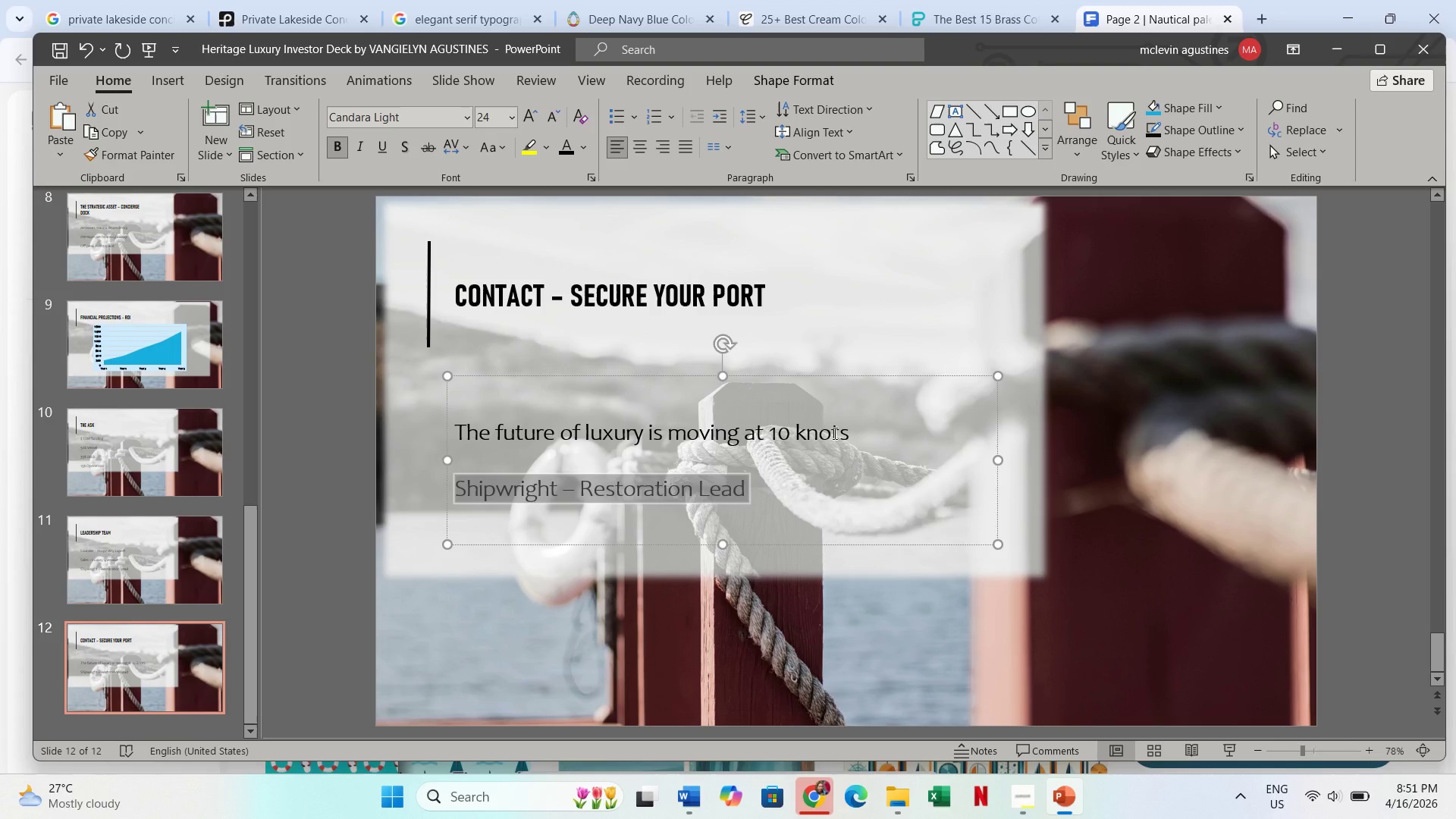 
key(H)
 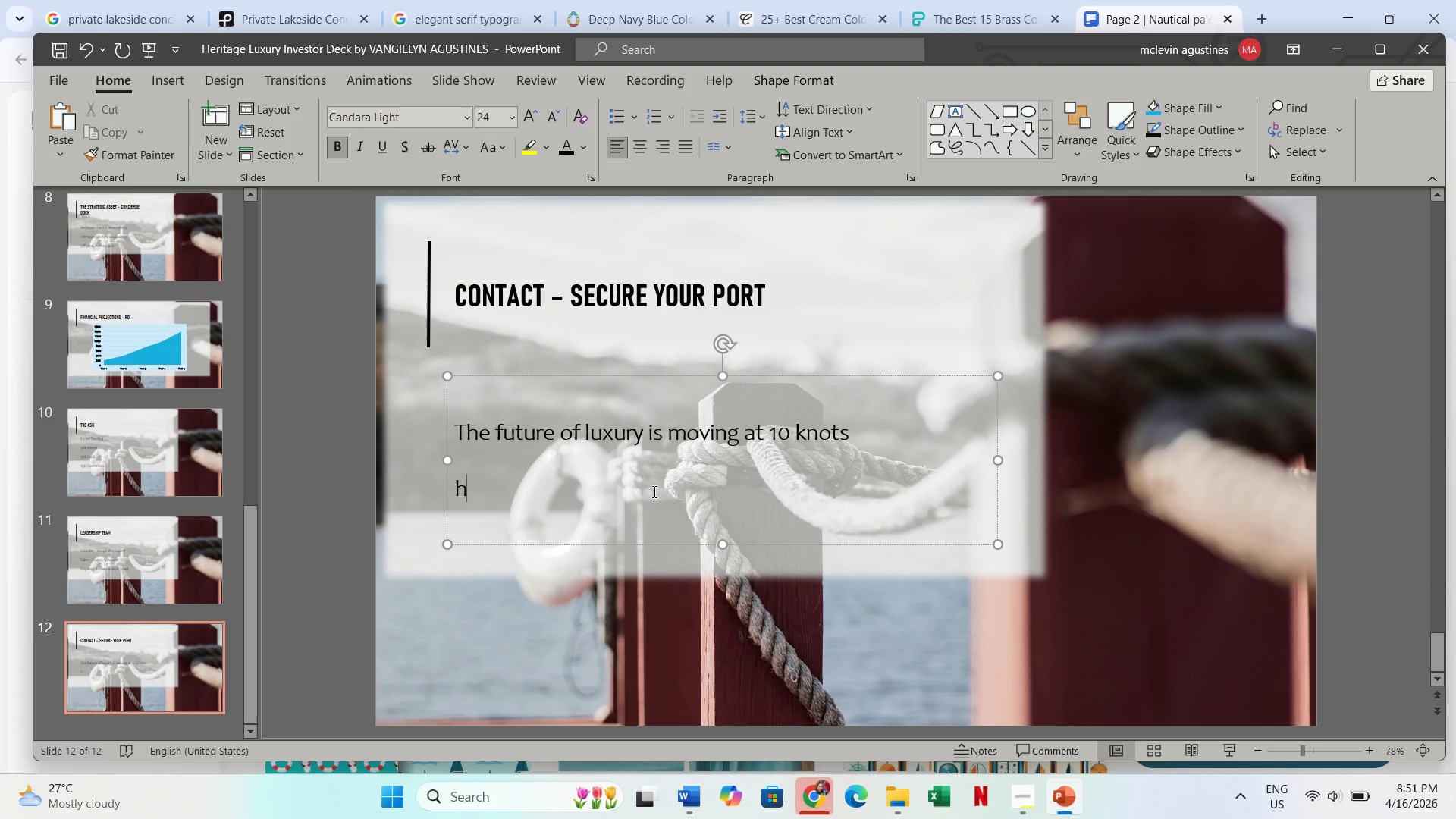 
wait(8.06)
 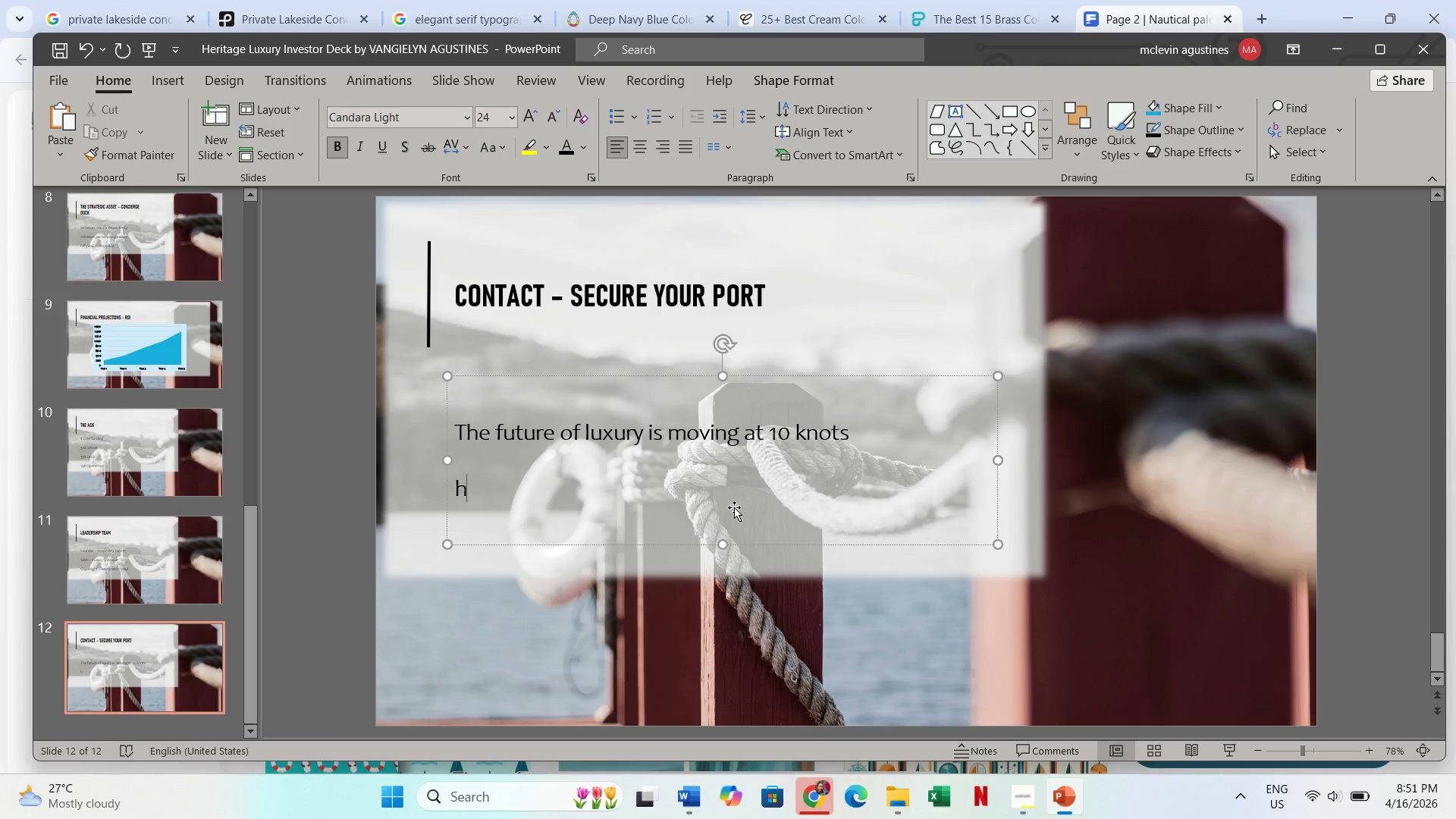 
key(Alt+Tab)